 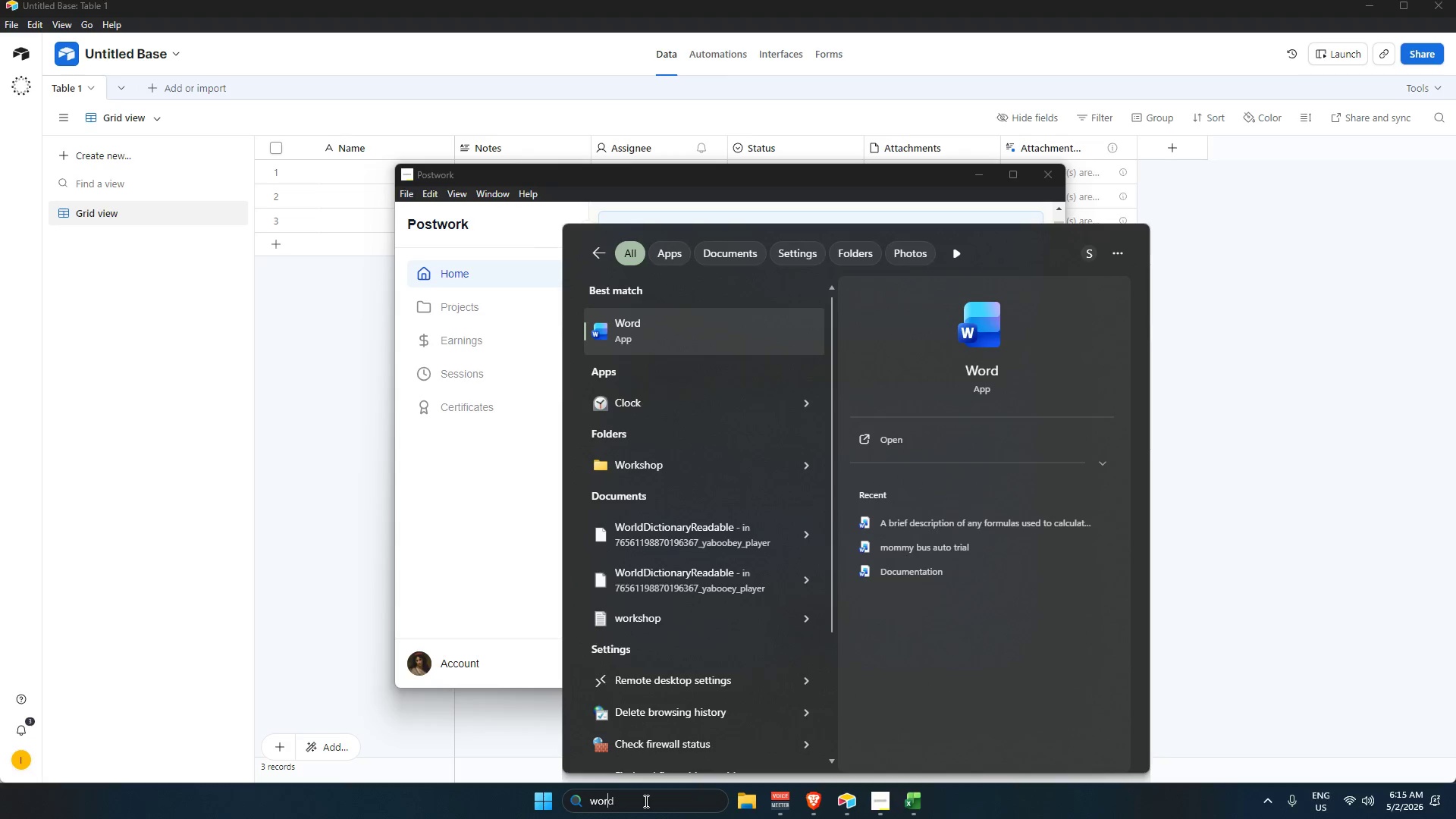 
key(Enter)
 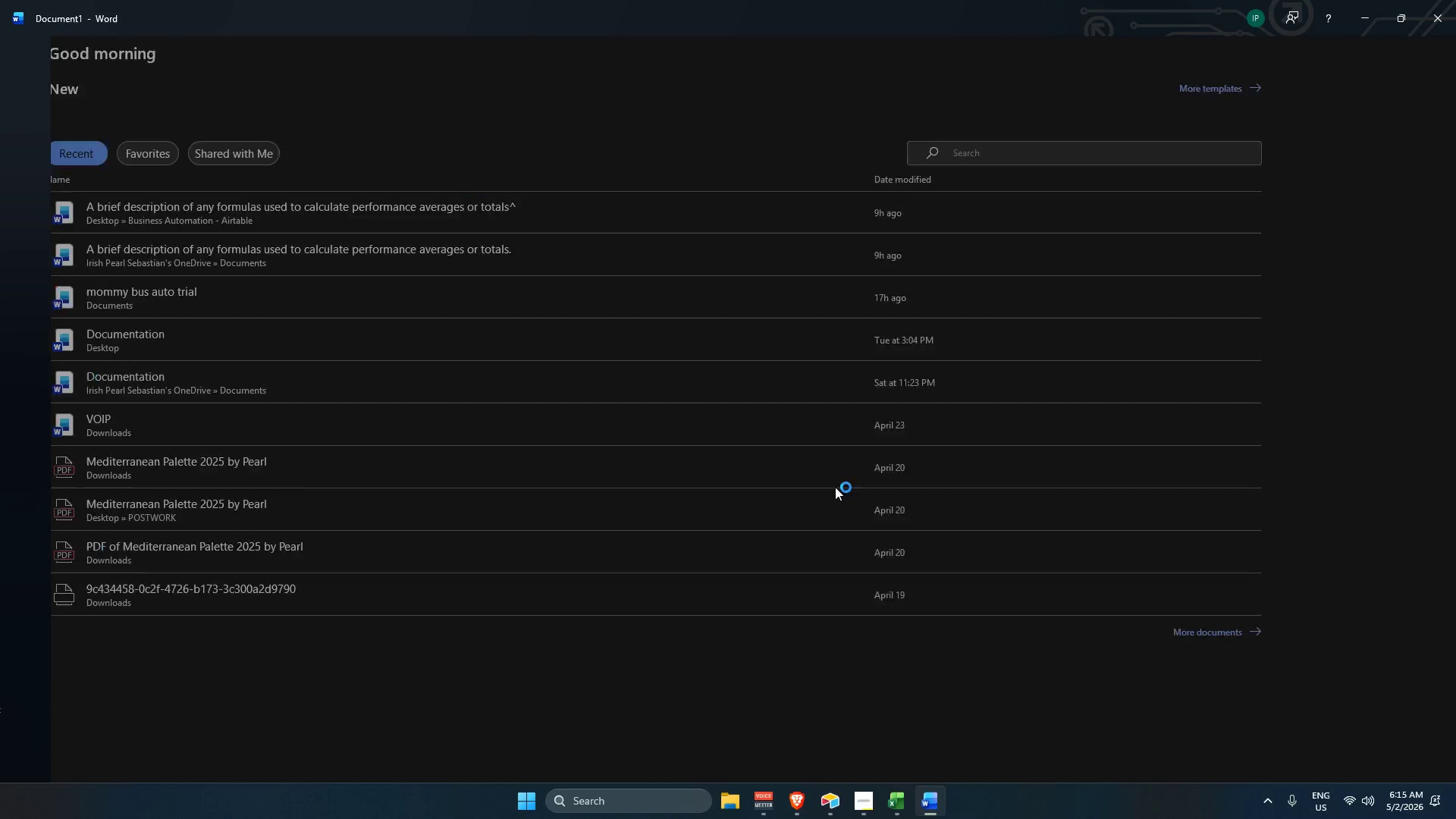 
left_click([847, 487])
 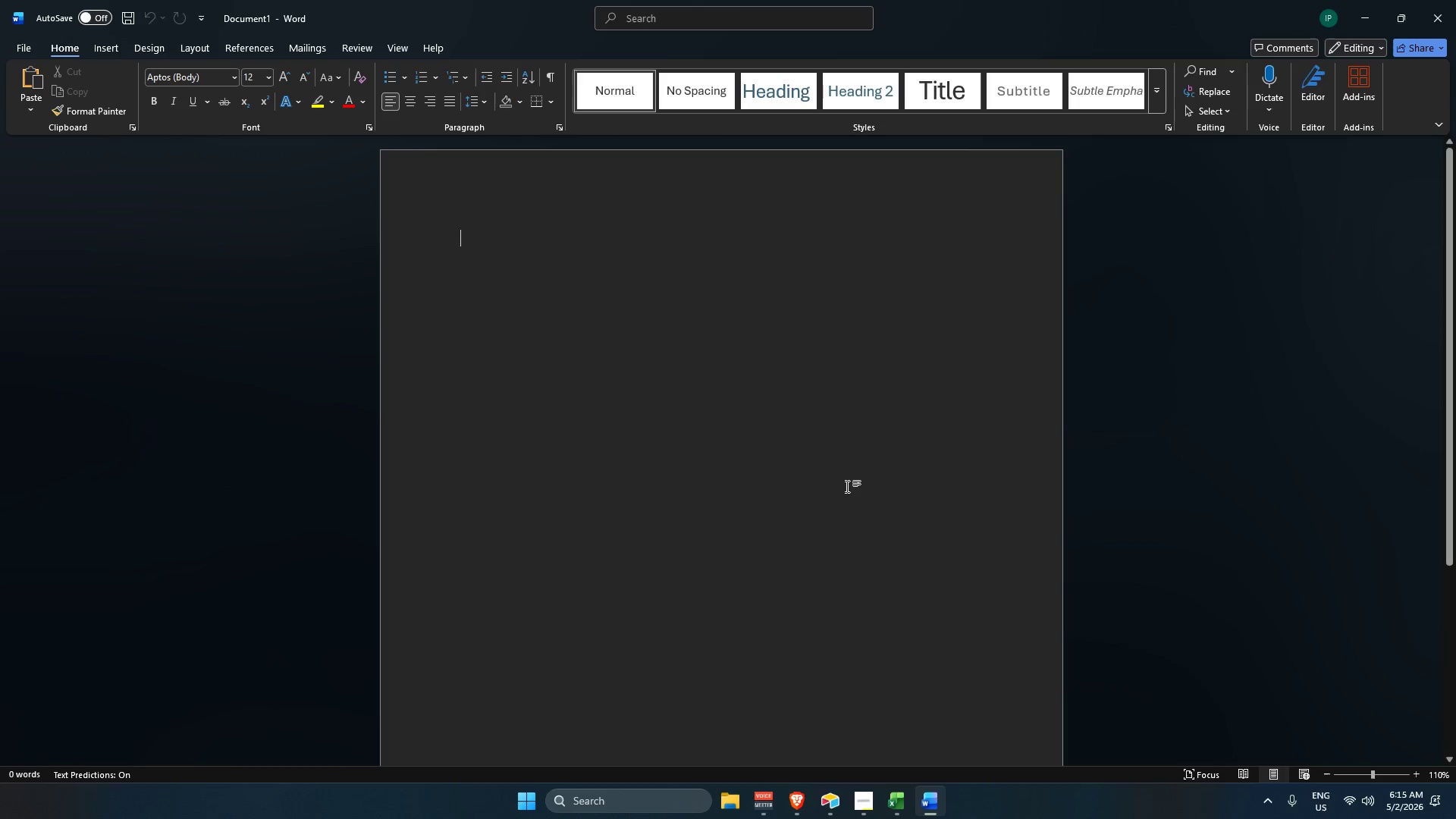 
key(Control+V)
 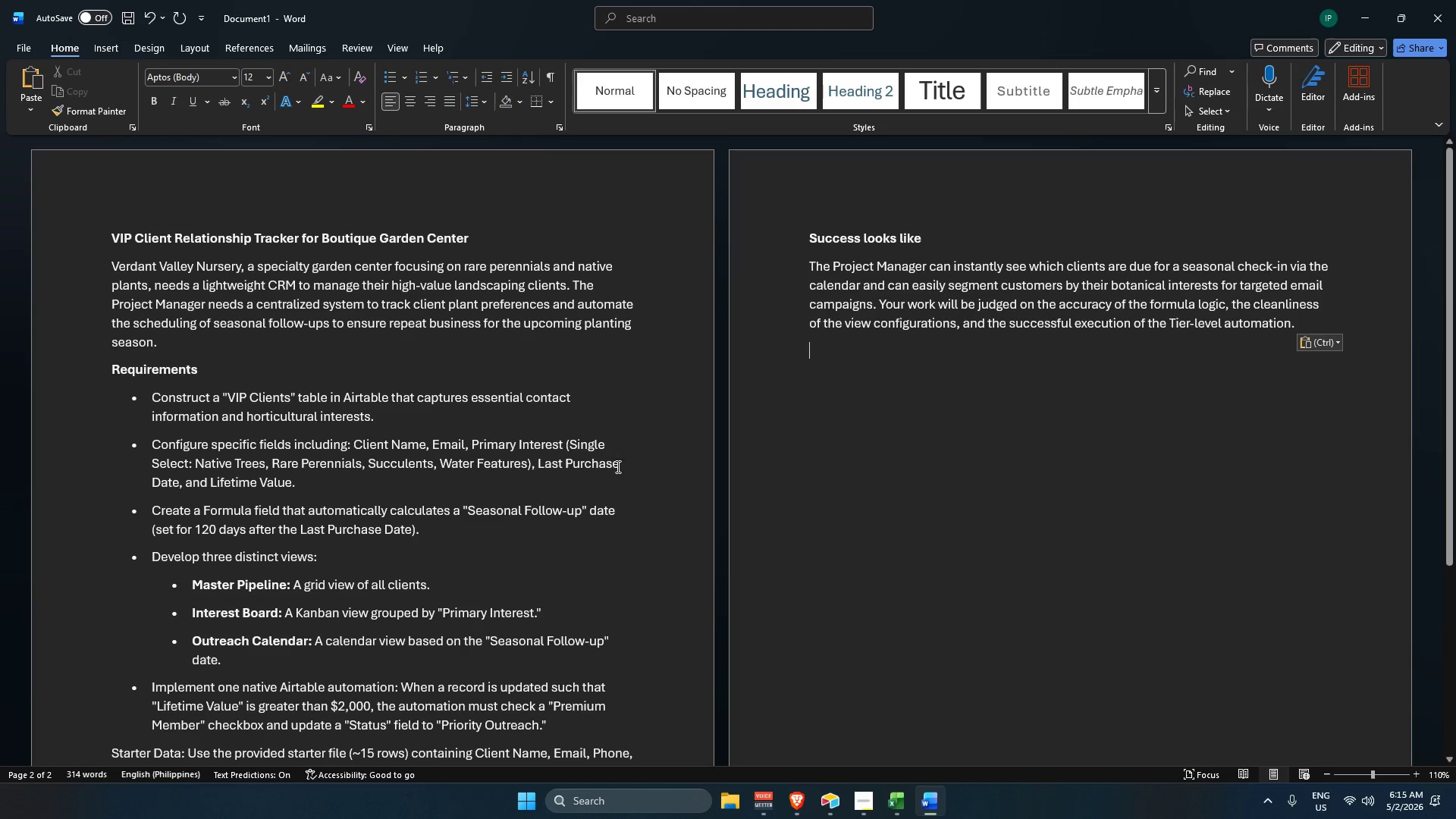 
hold_key(key=ControlLeft, duration=1.09)
scroll: coordinate [717, 415], scroll_direction: up, amount: 29.0
 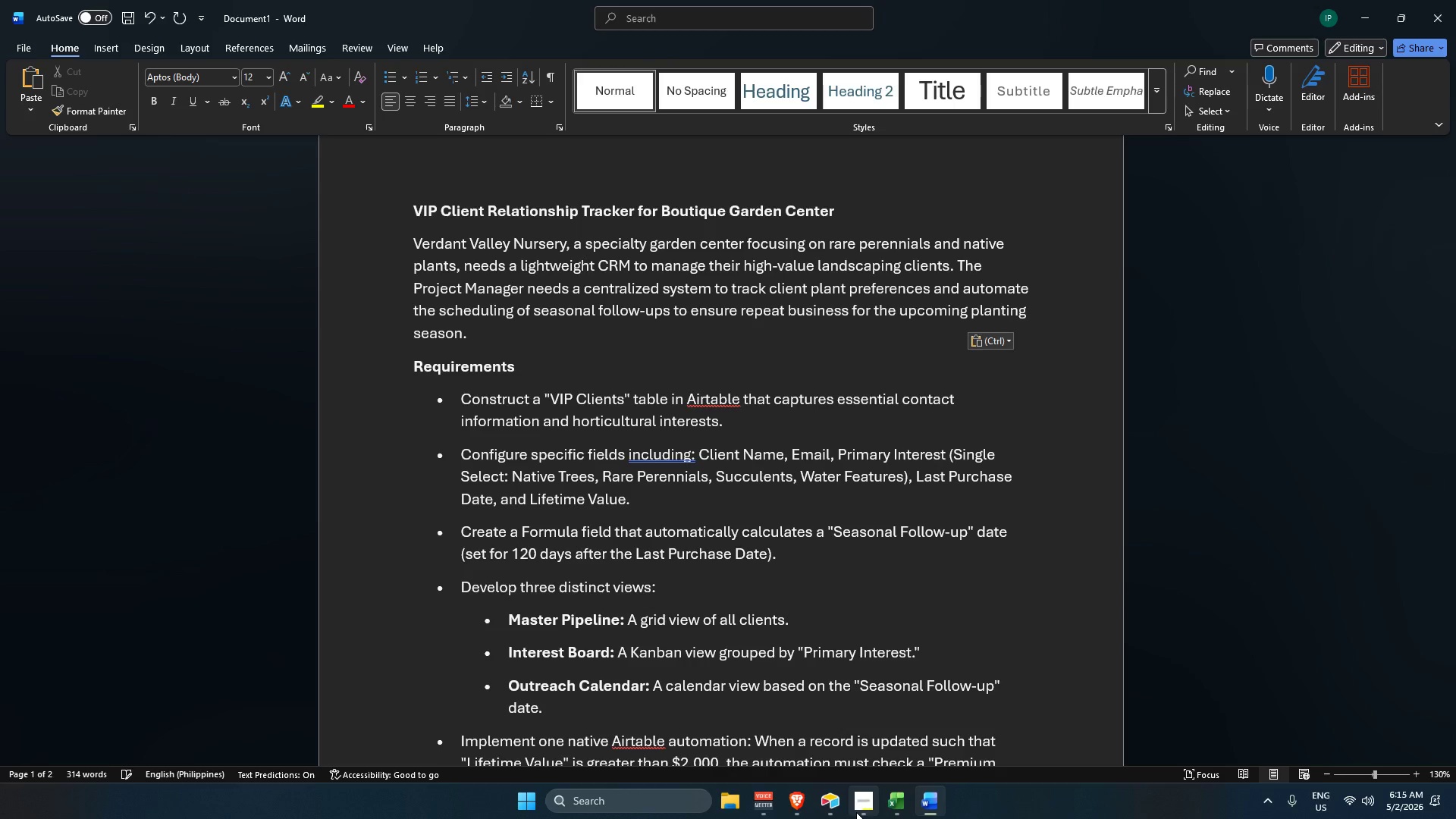 
left_click([856, 812])